 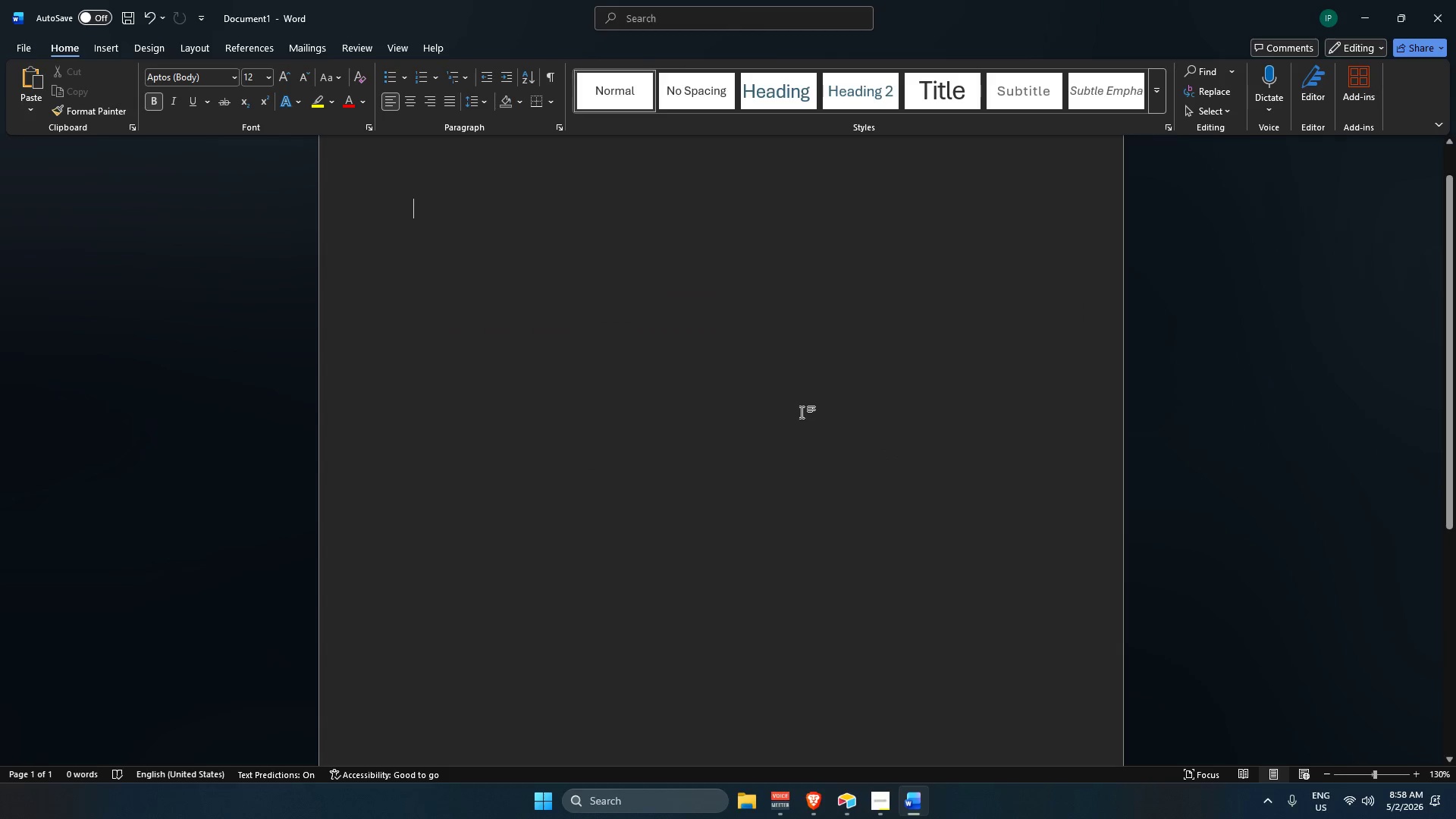 
key(Control+V)
 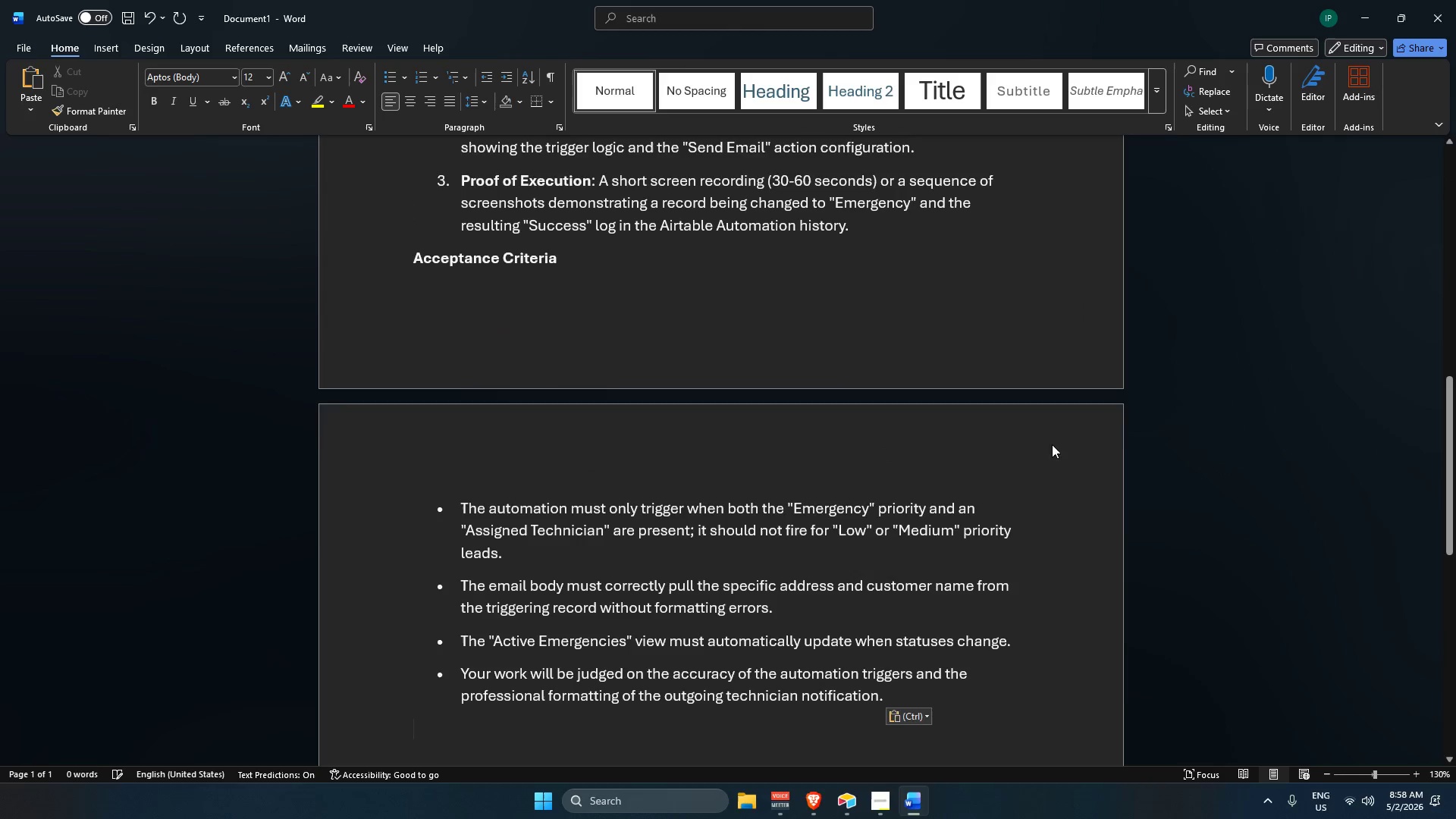 
scroll: coordinate [648, 528], scroll_direction: up, amount: 16.0
 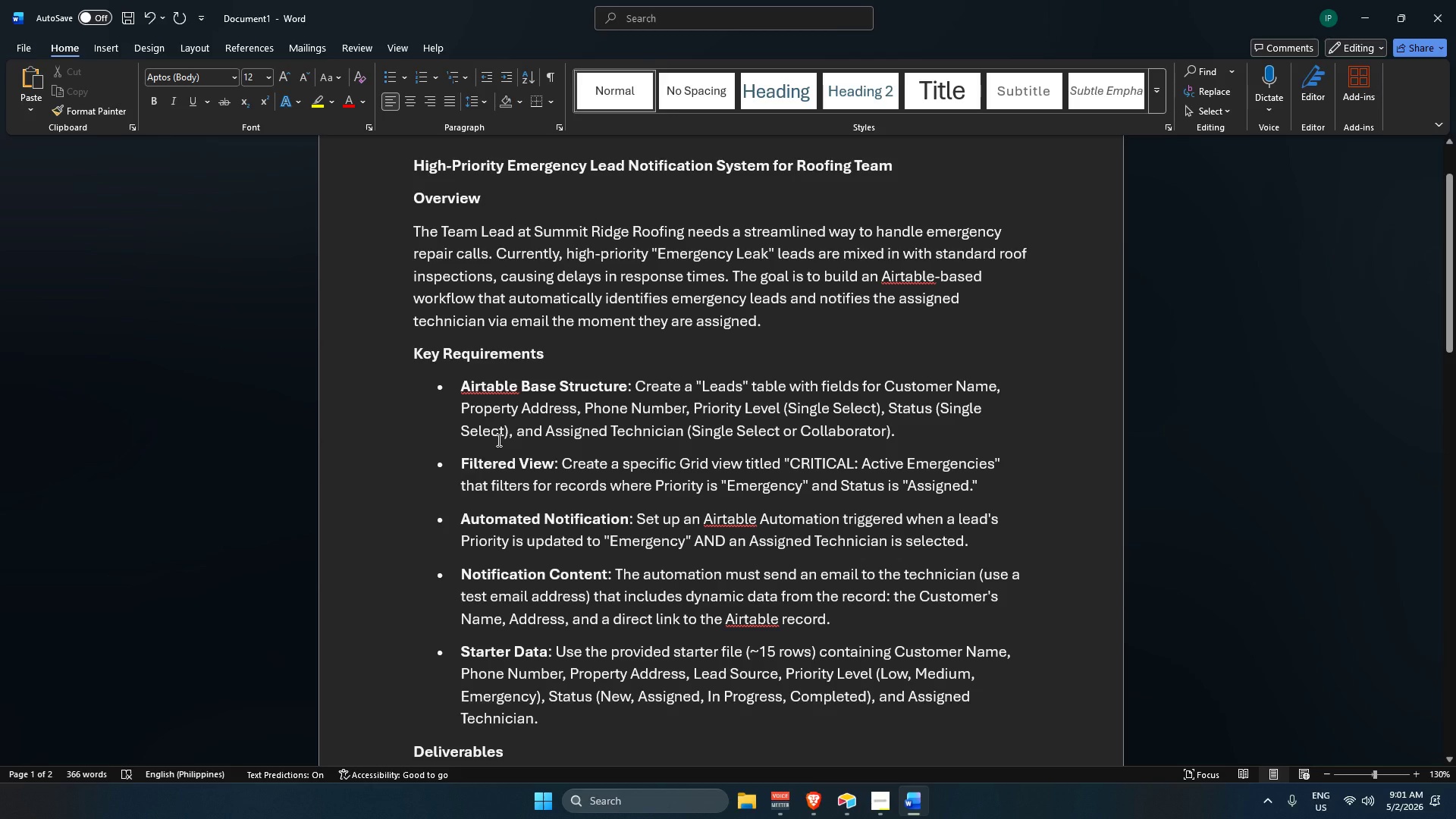 
wait(195.02)
 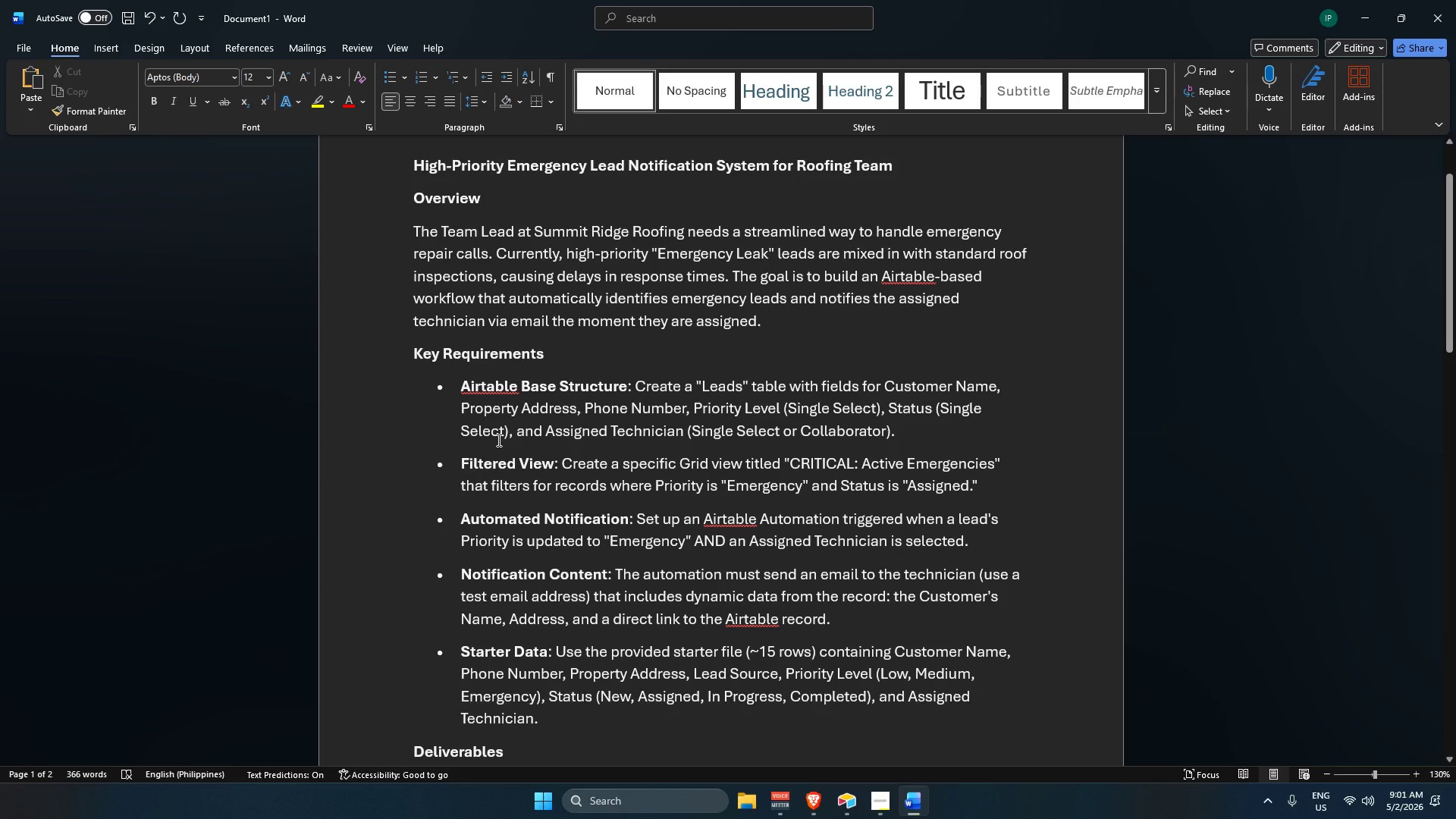 
left_click([875, 805])